 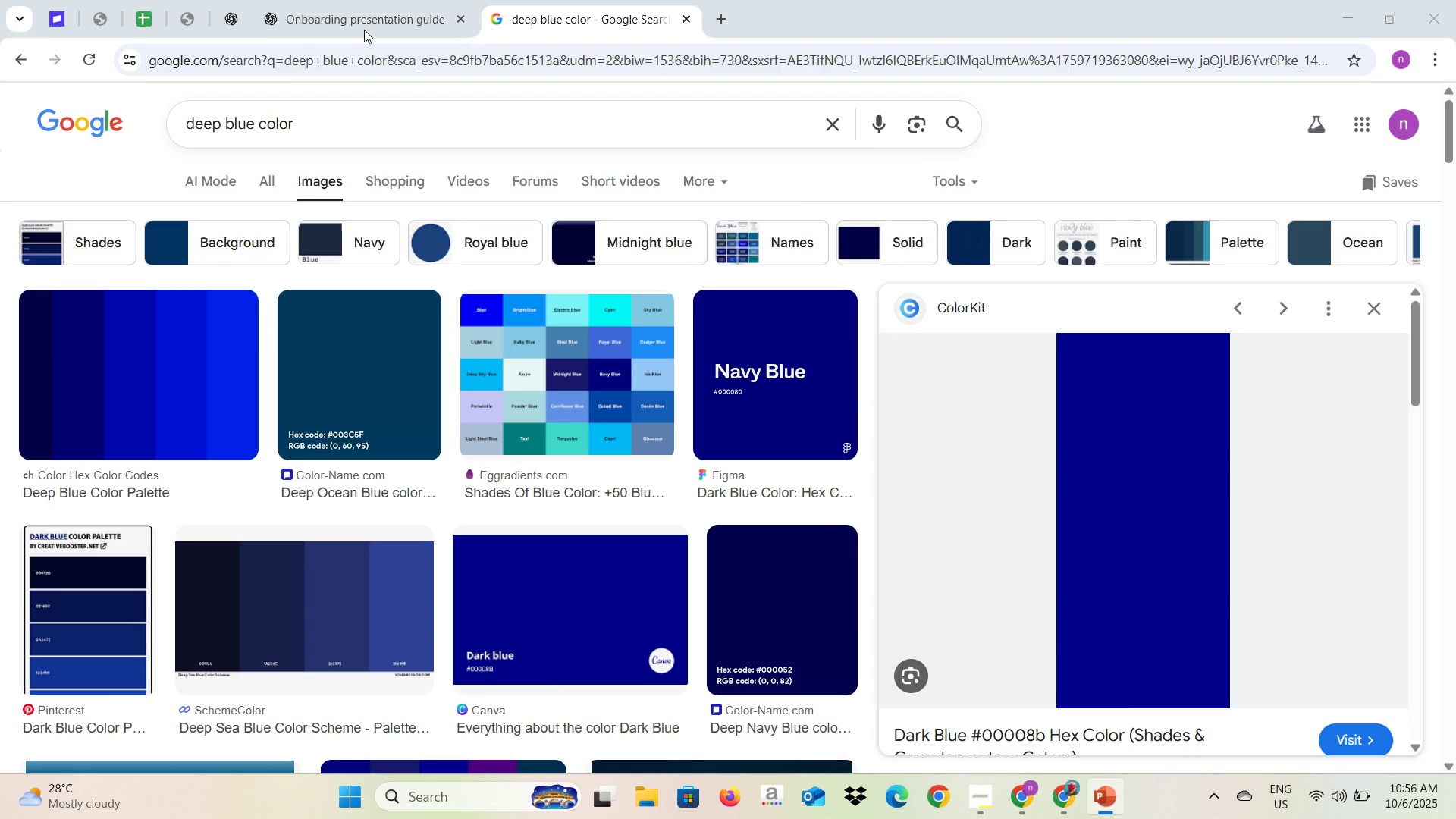 
left_click([361, 24])
 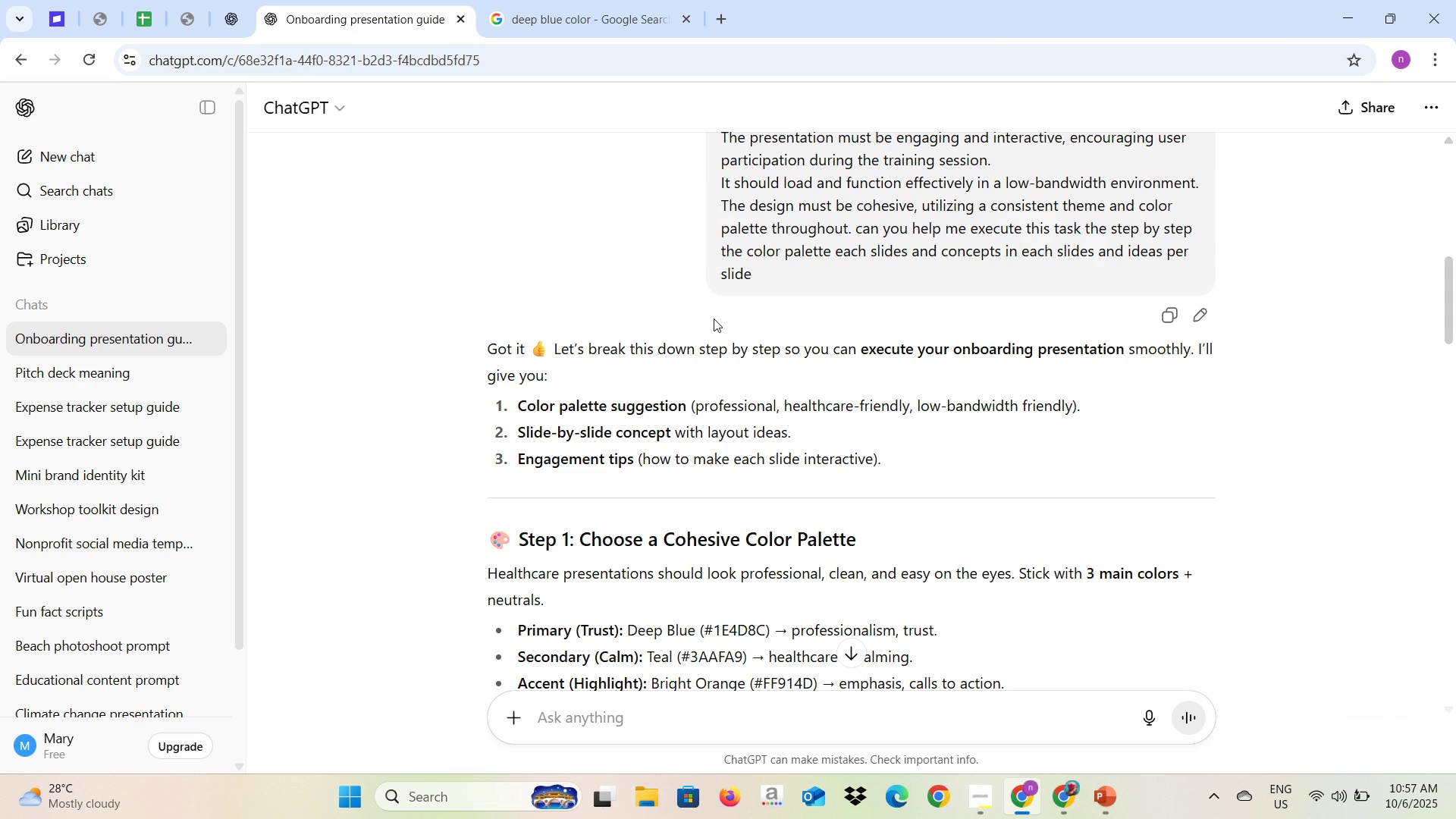 
scroll: coordinate [728, 439], scroll_direction: down, amount: 3.0
 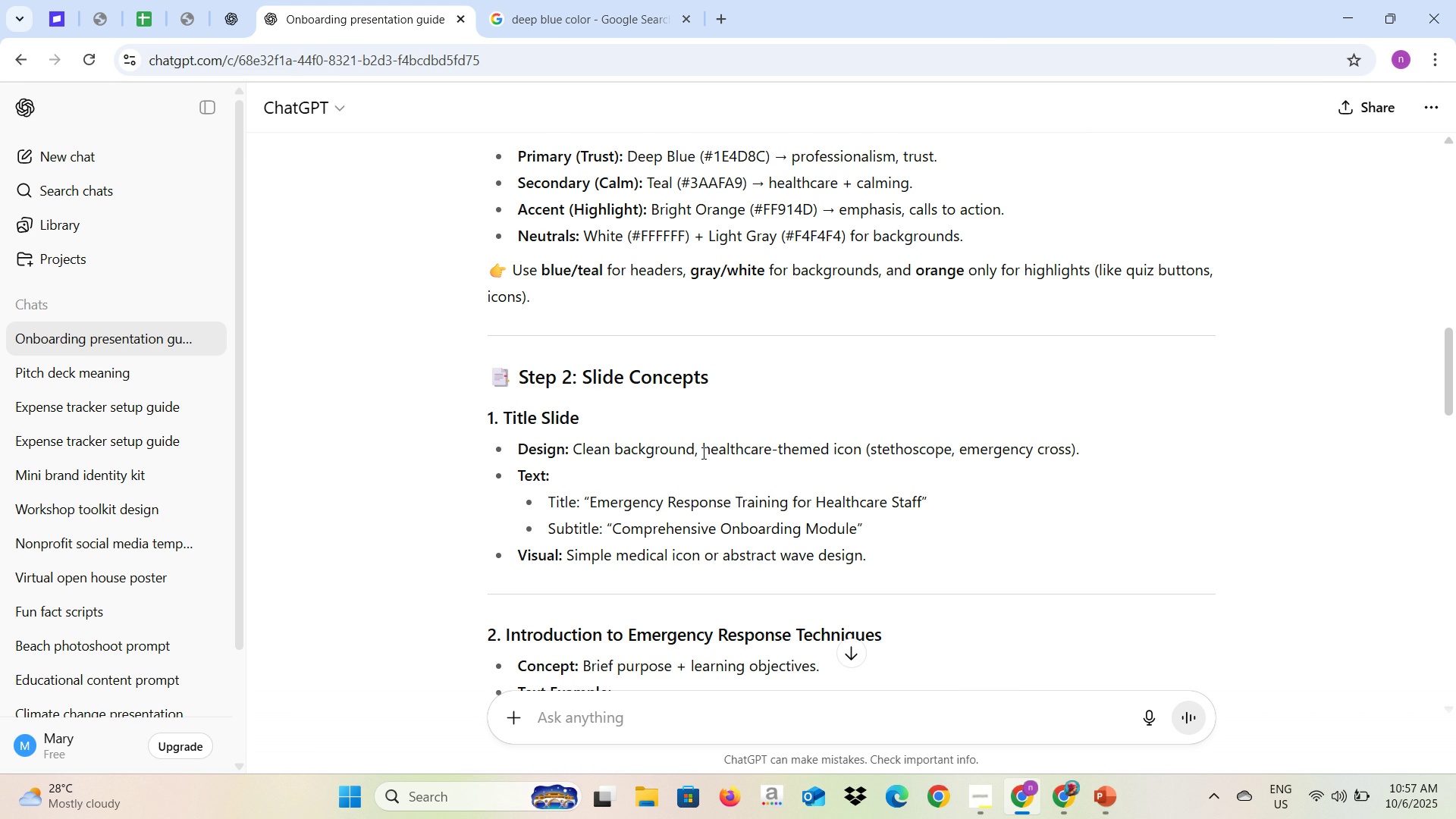 
wait(15.12)
 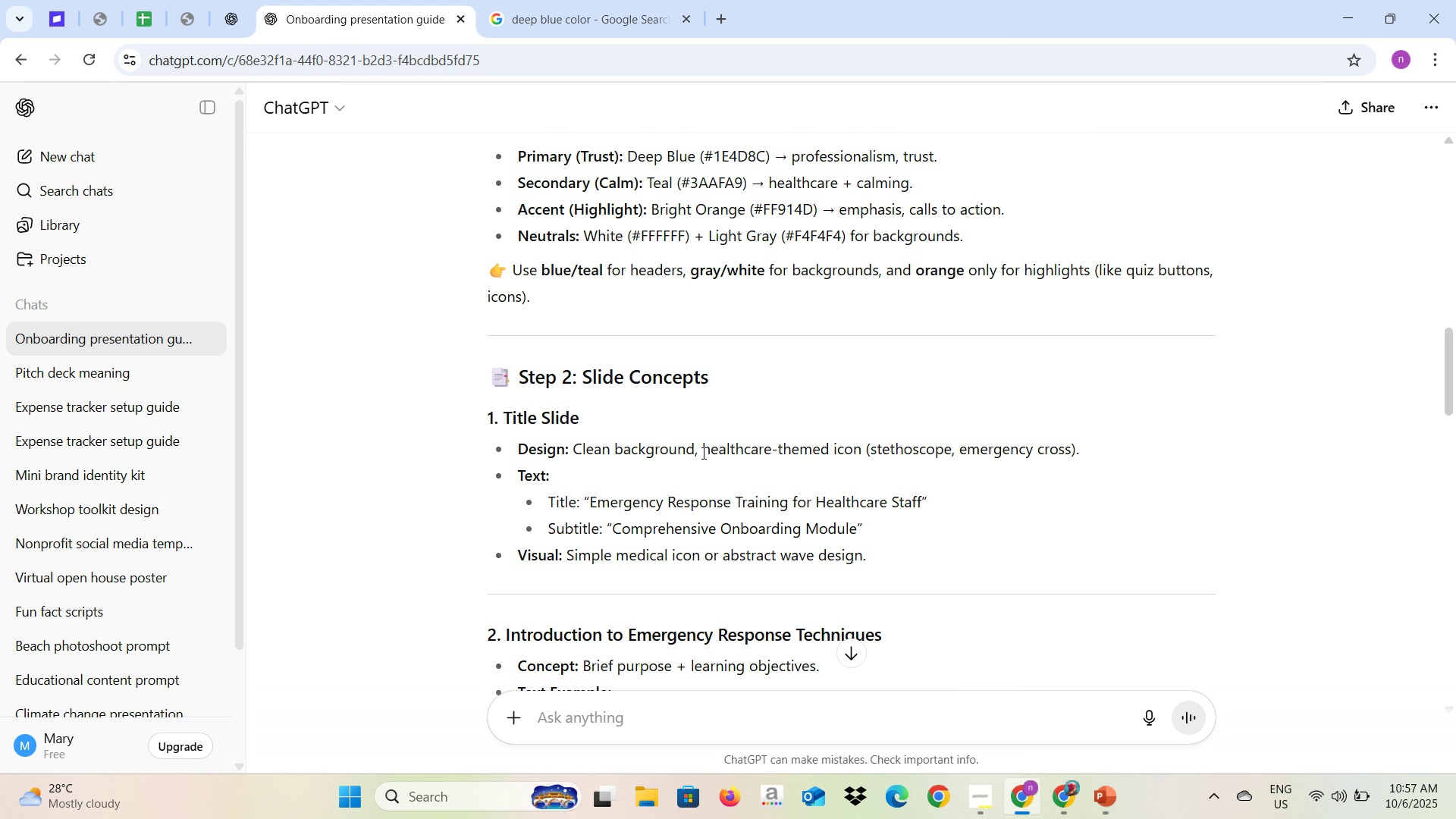 
left_click([553, 0])
 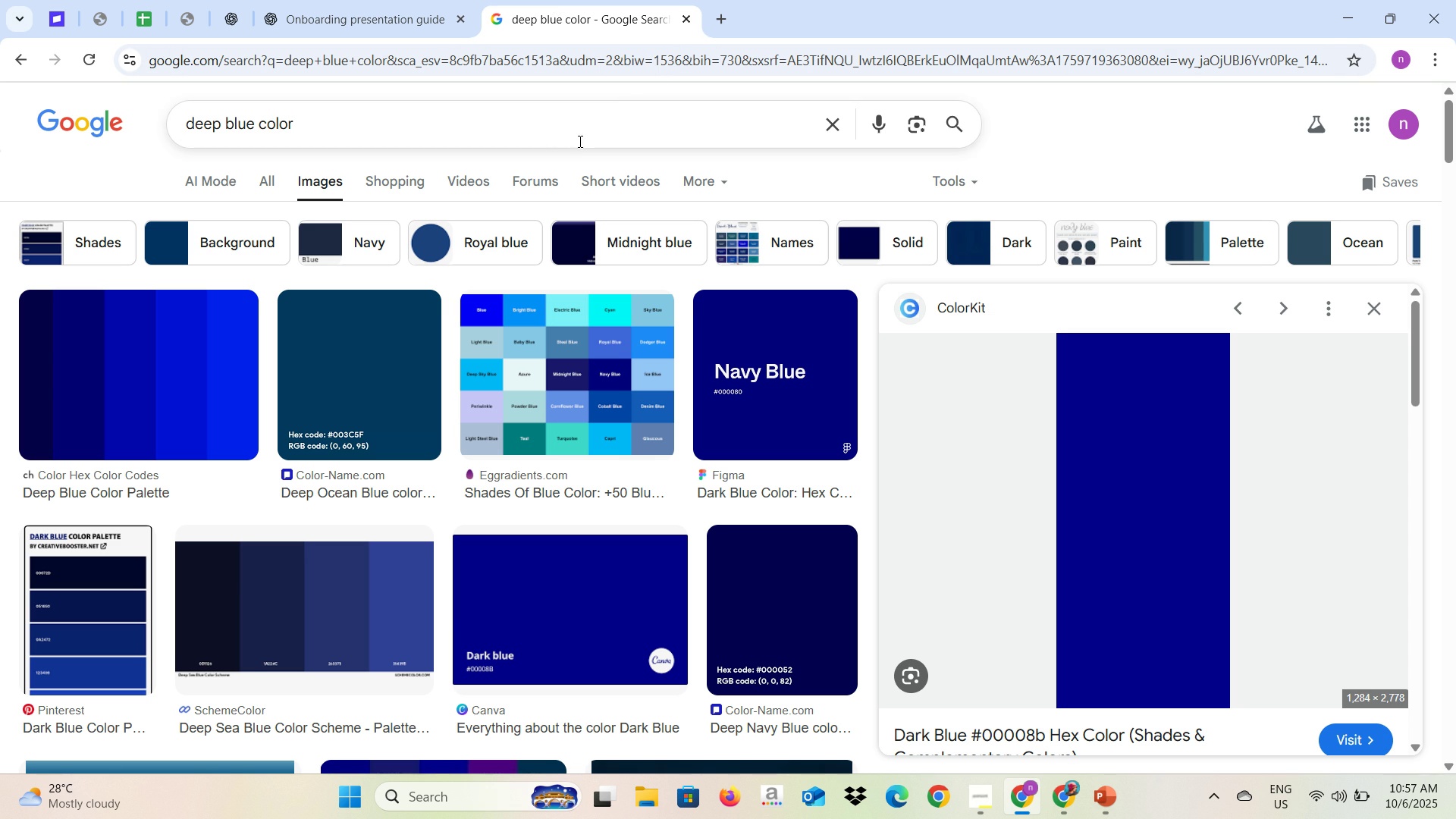 
left_click([368, 0])